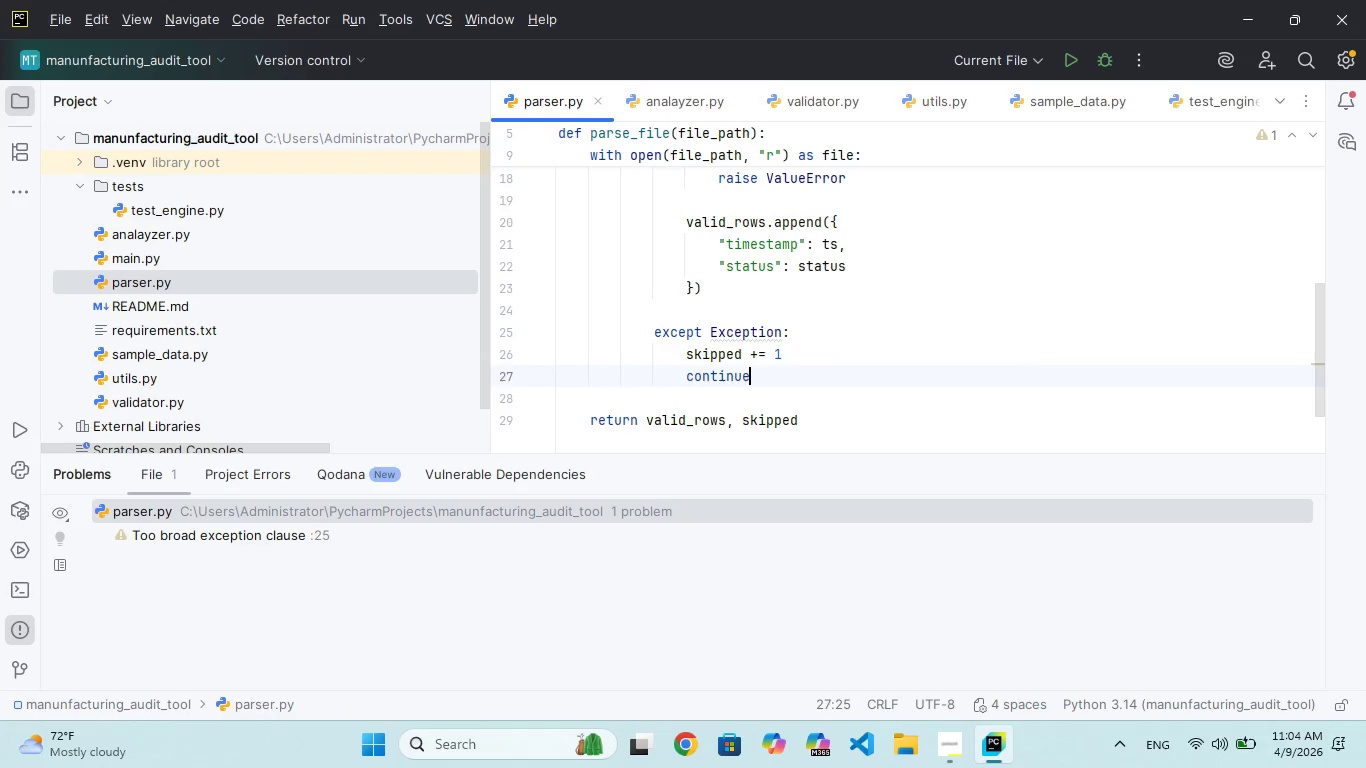 
key(ArrowDown)
 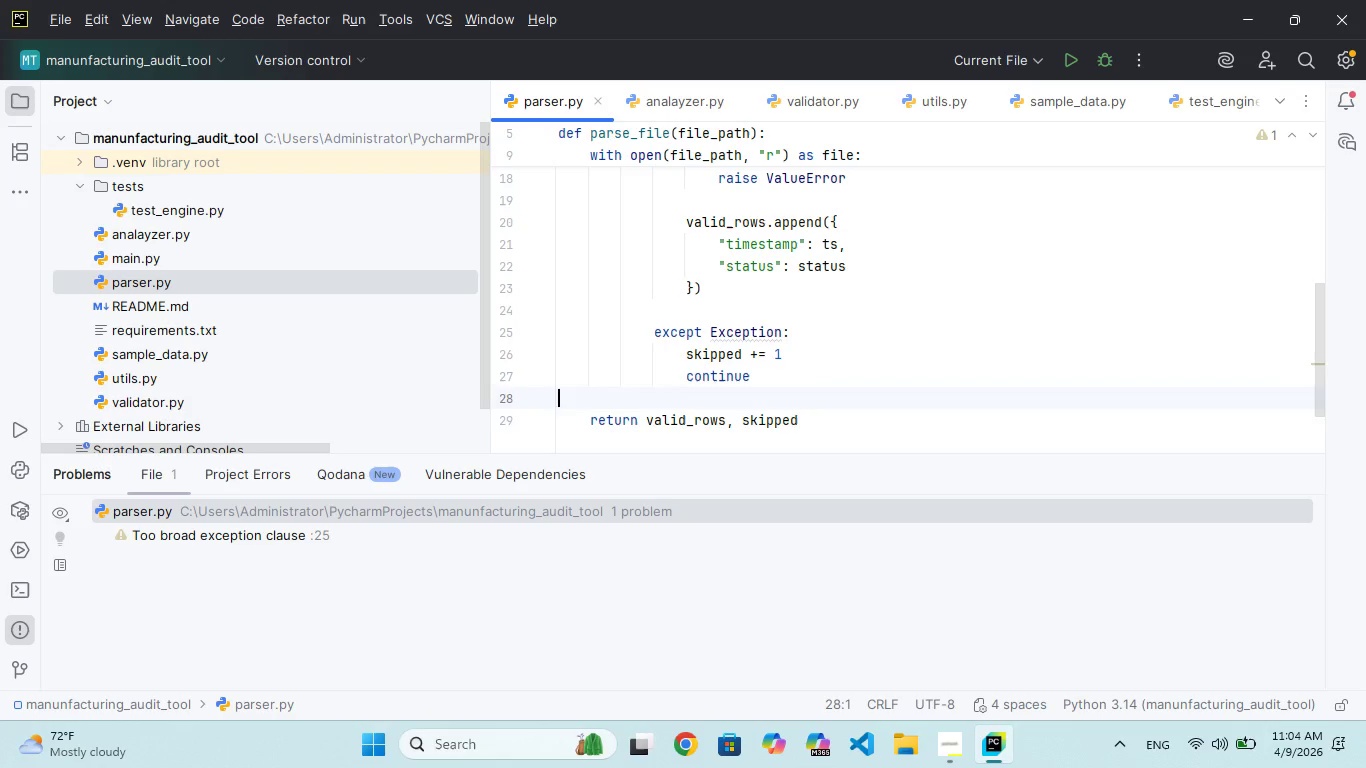 
key(ArrowDown)
 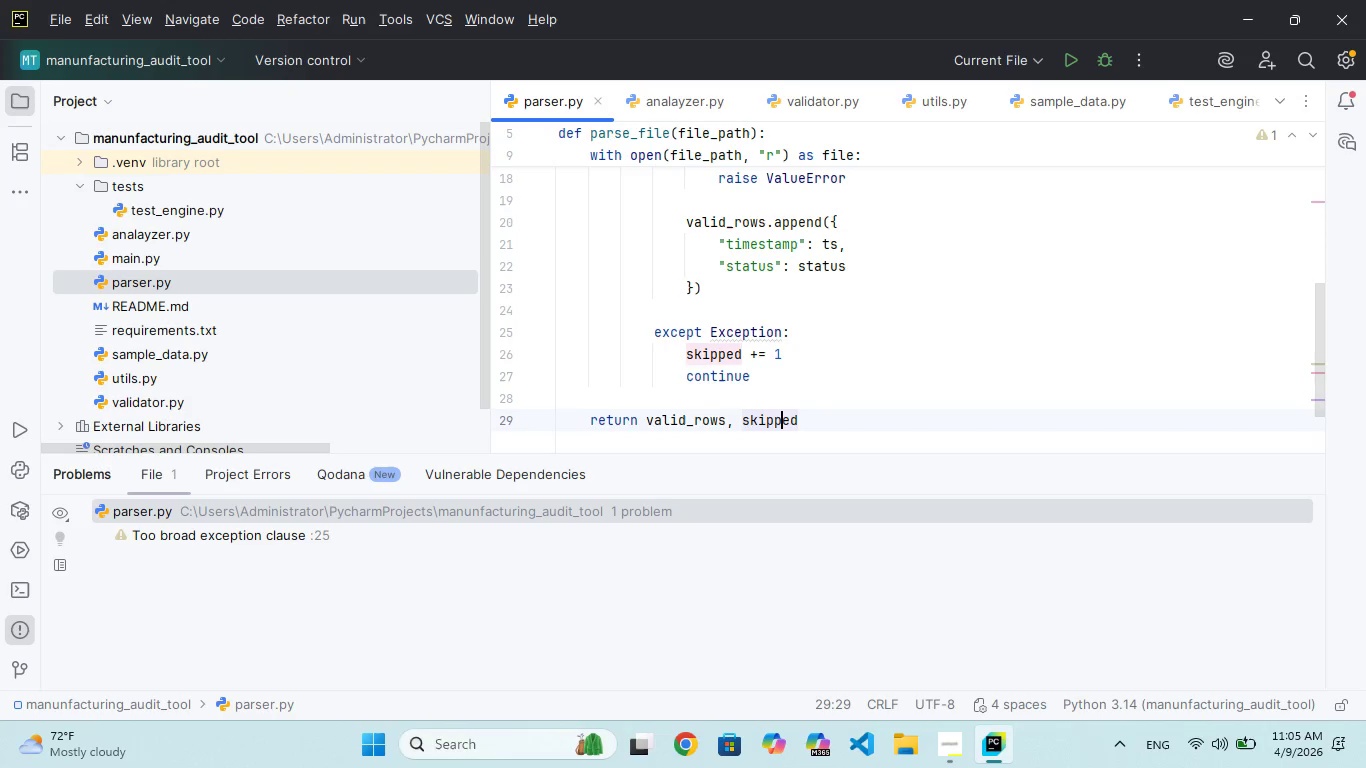 
hold_key(key=ShiftRight, duration=0.72)
 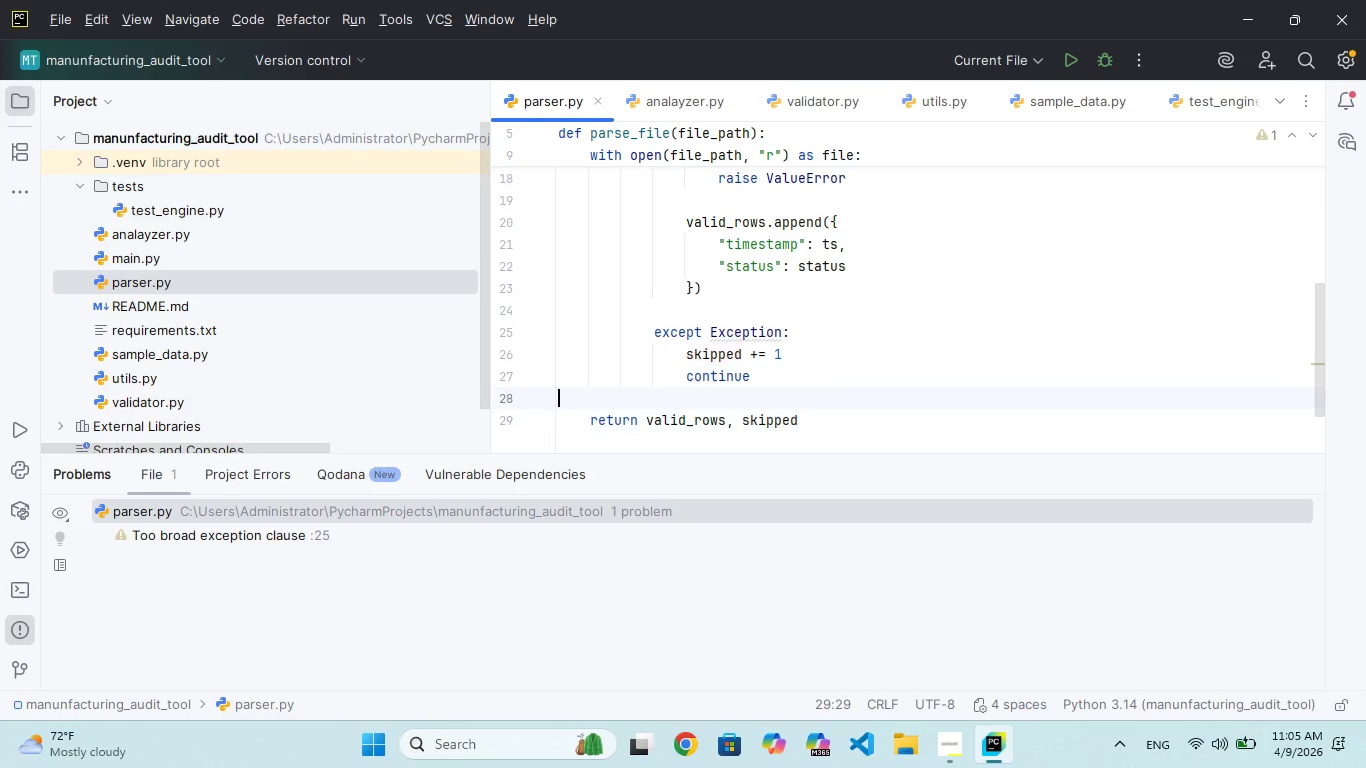 
hold_key(key=ArrowUp, duration=1.5)
 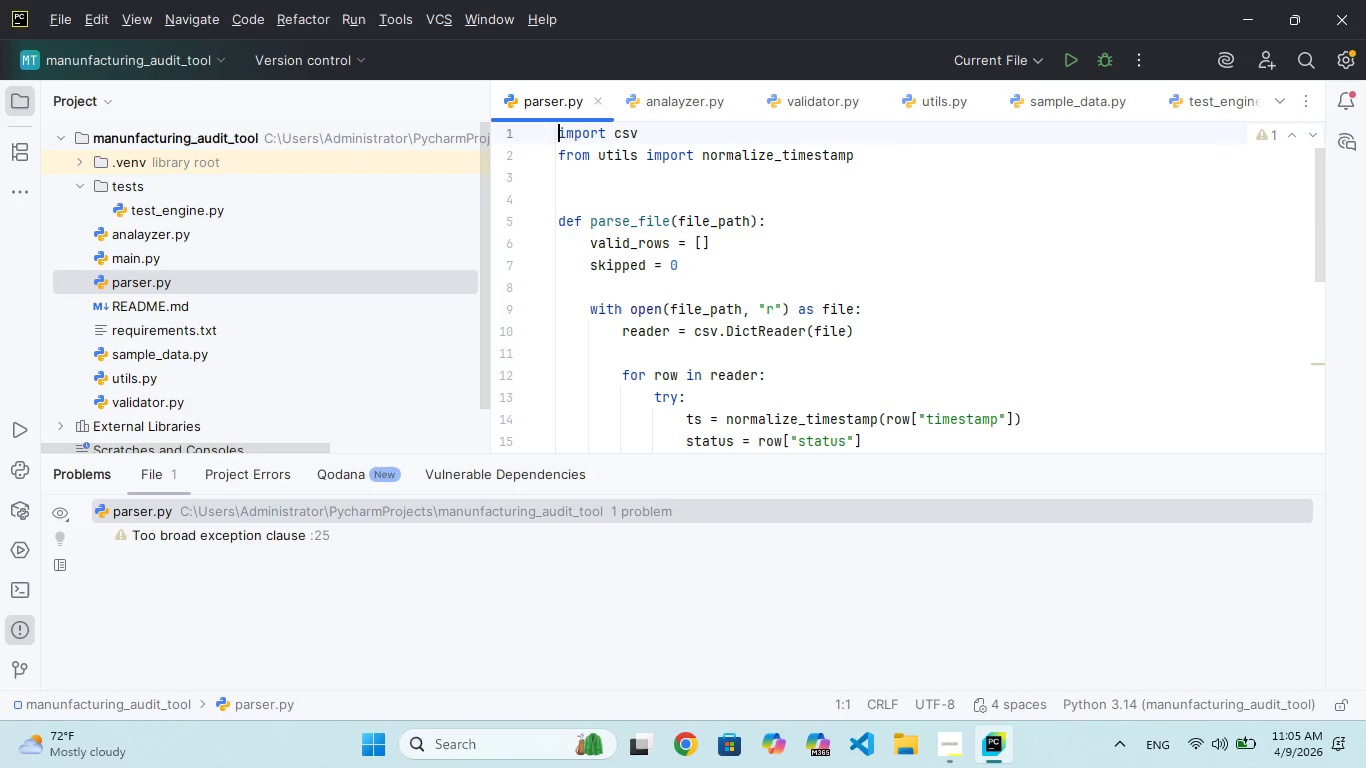 
hold_key(key=ArrowUp, duration=0.44)
 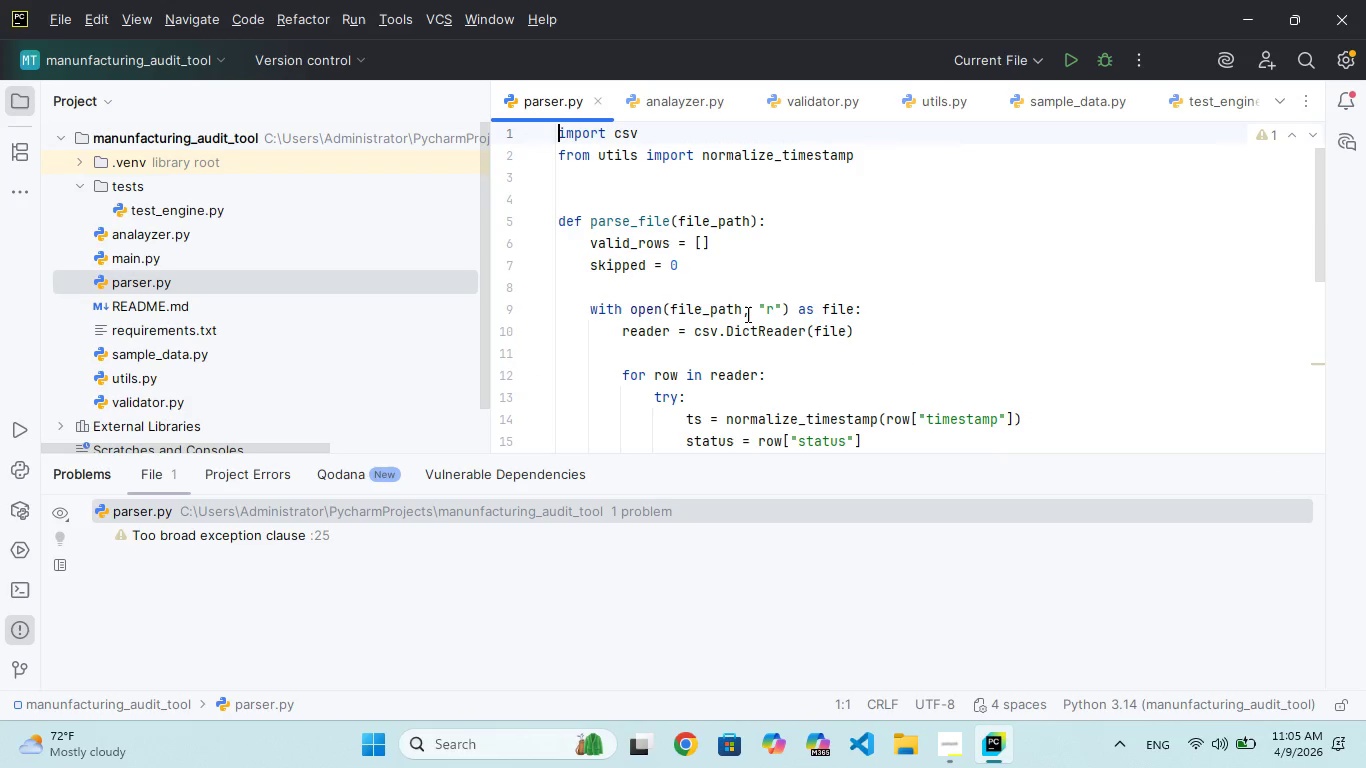 
wait(9.31)
 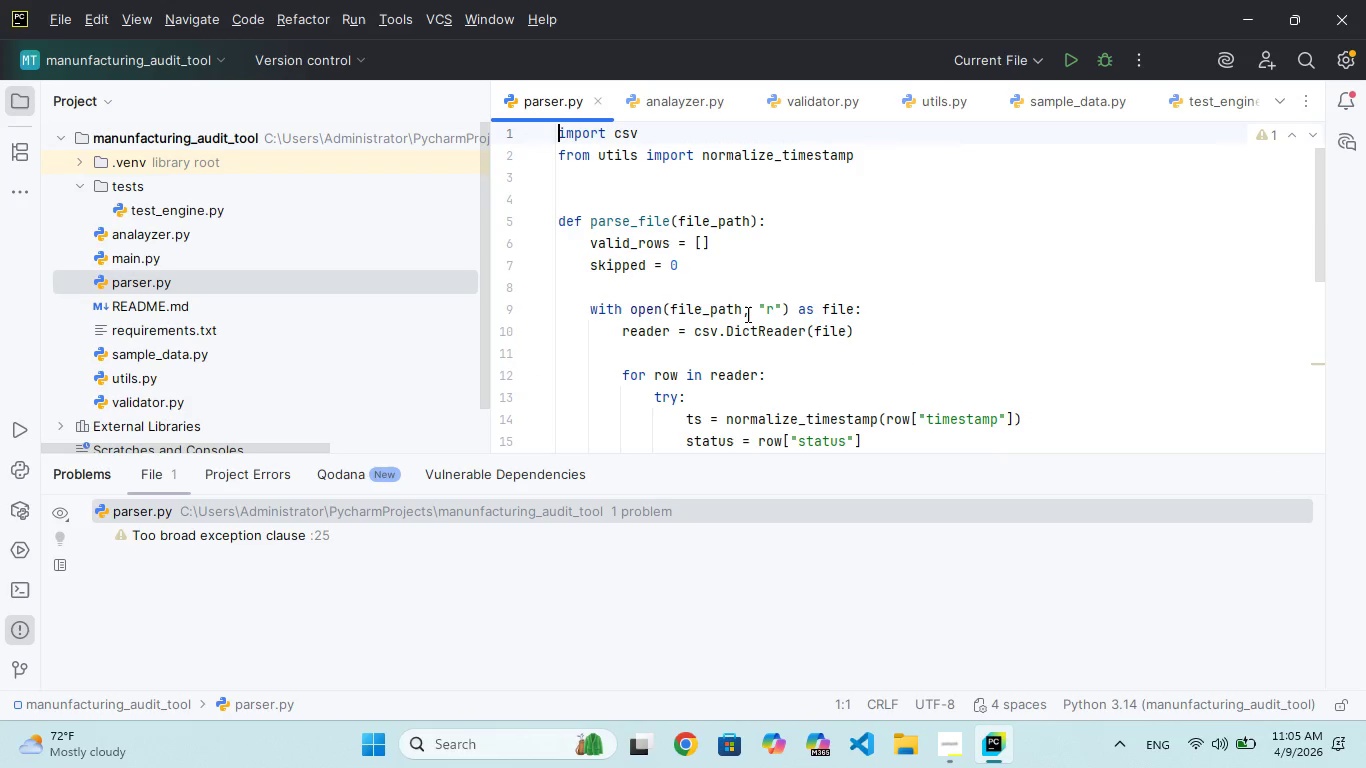 
left_click([934, 762])